 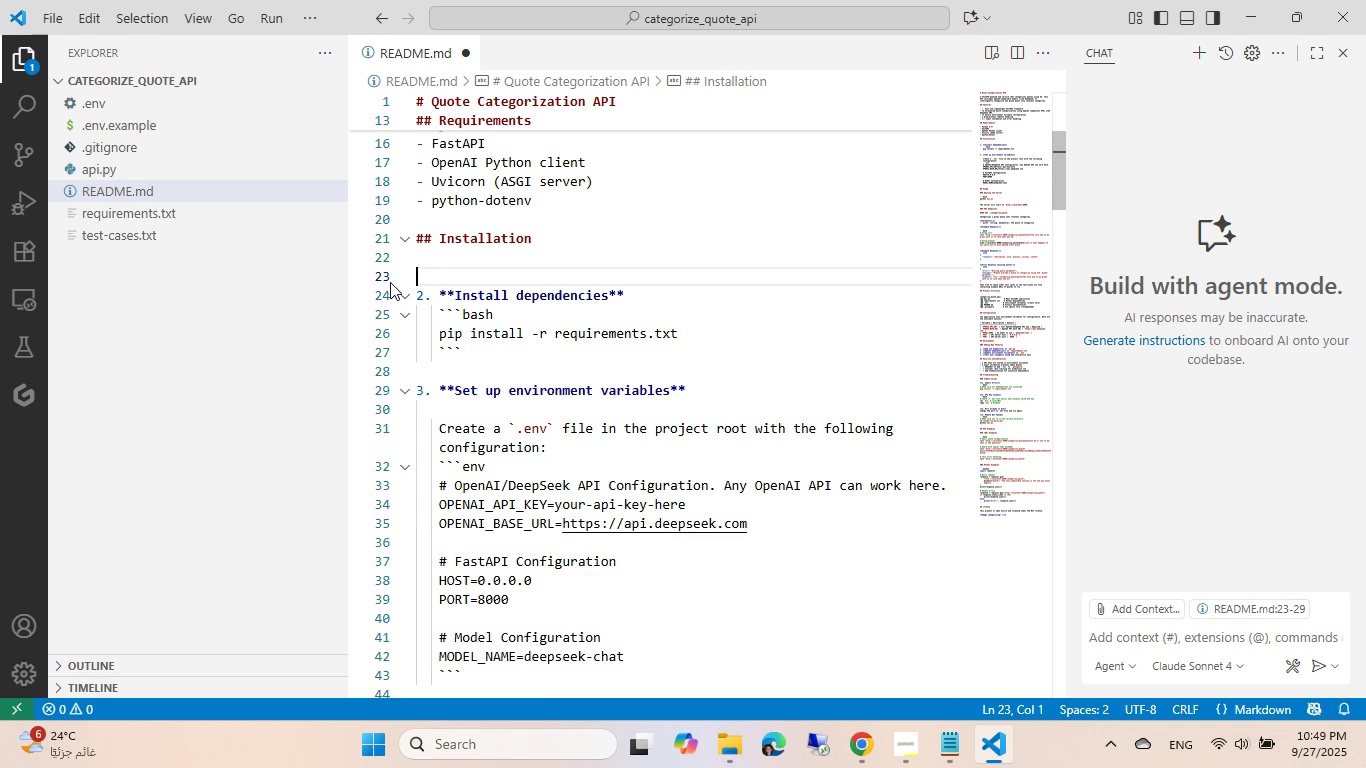 
key(Backspace)
 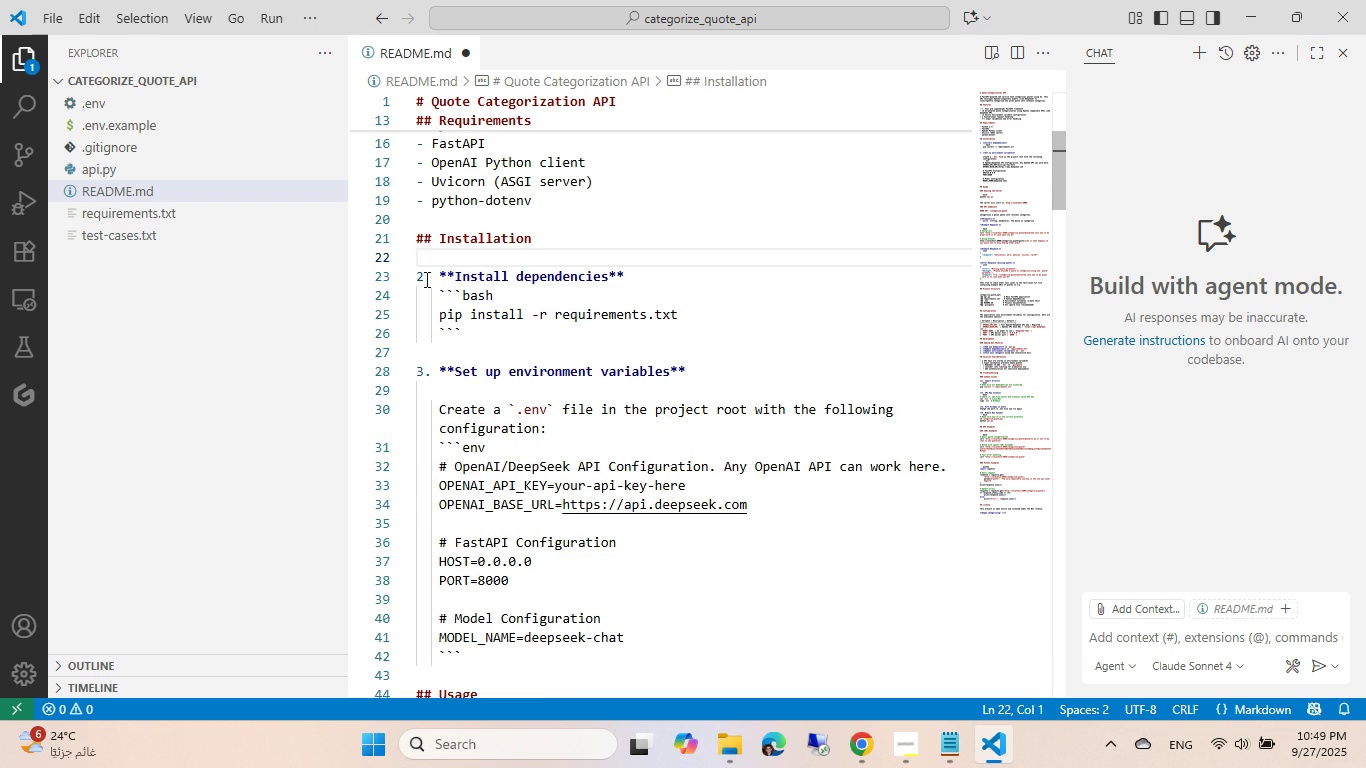 
left_click([425, 279])
 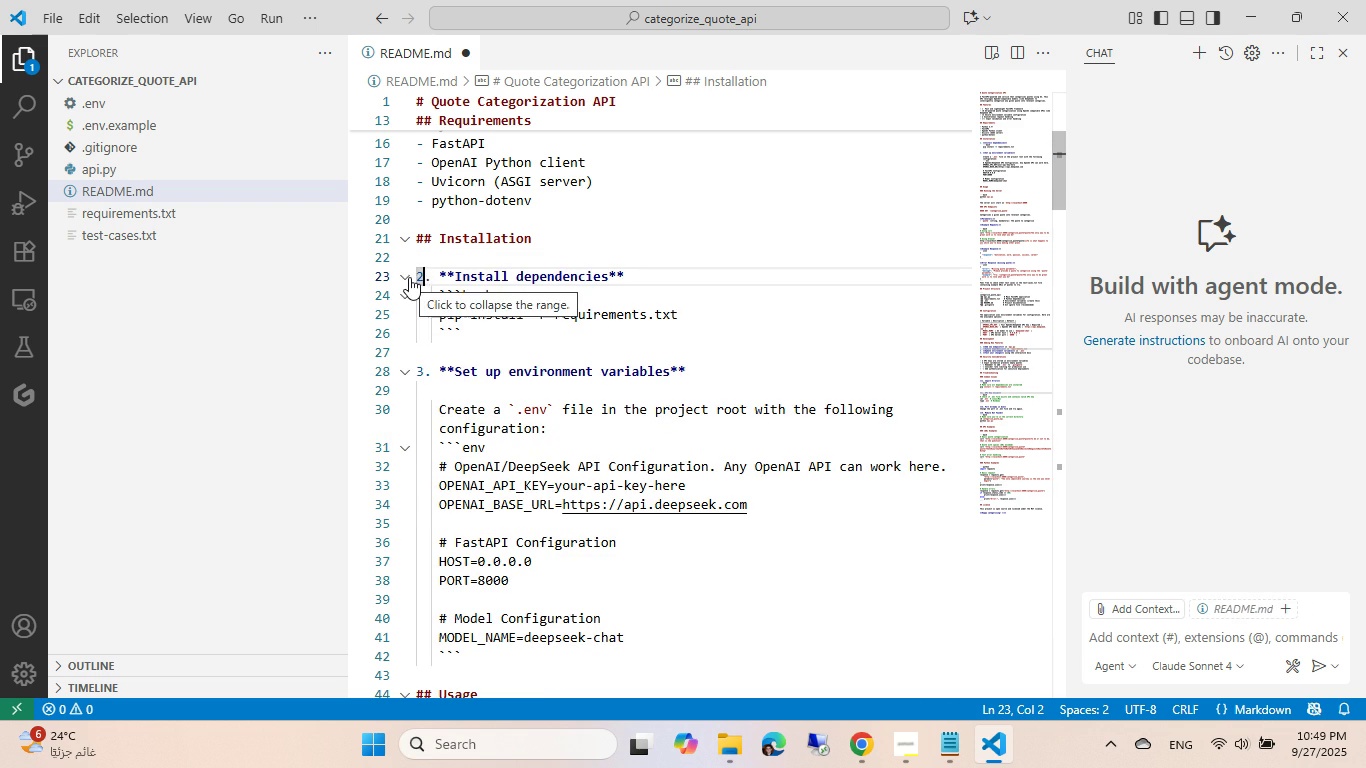 
key(1)
 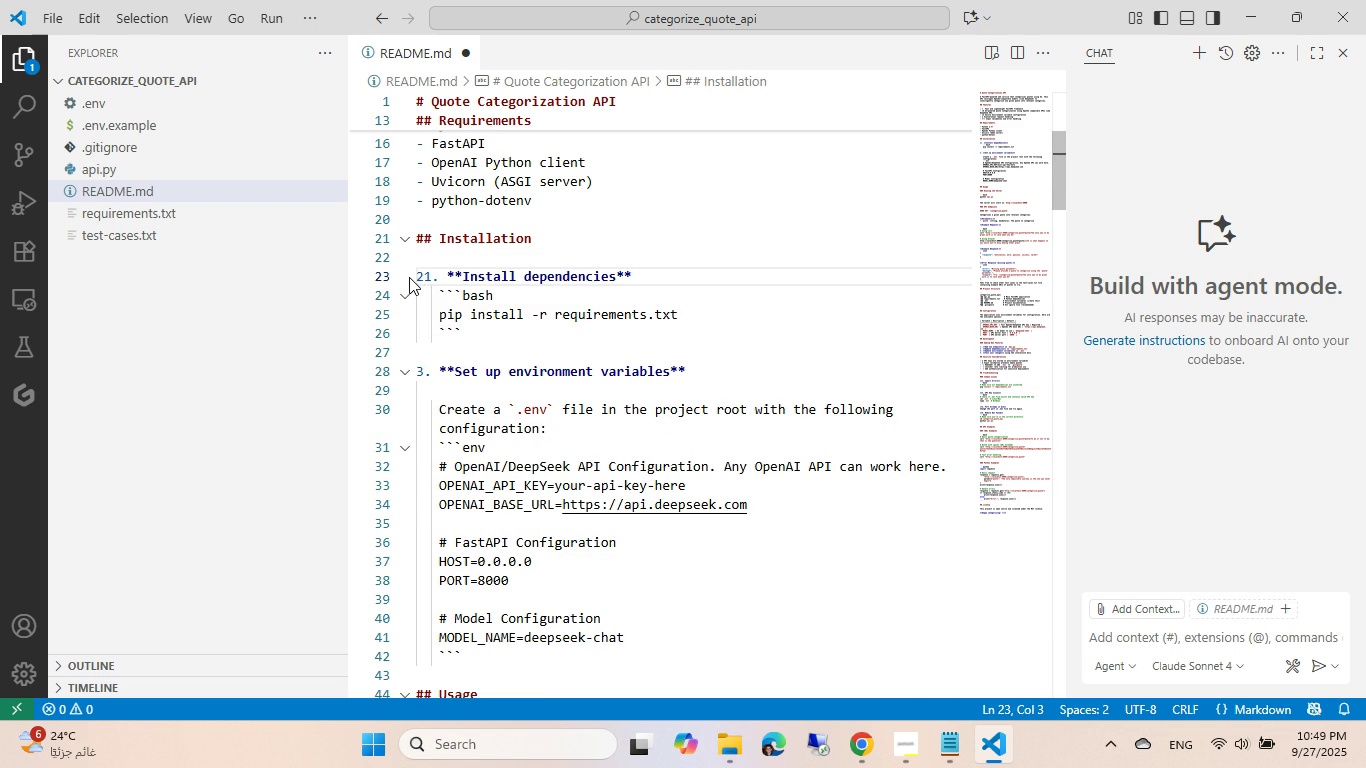 
key(Backspace)
 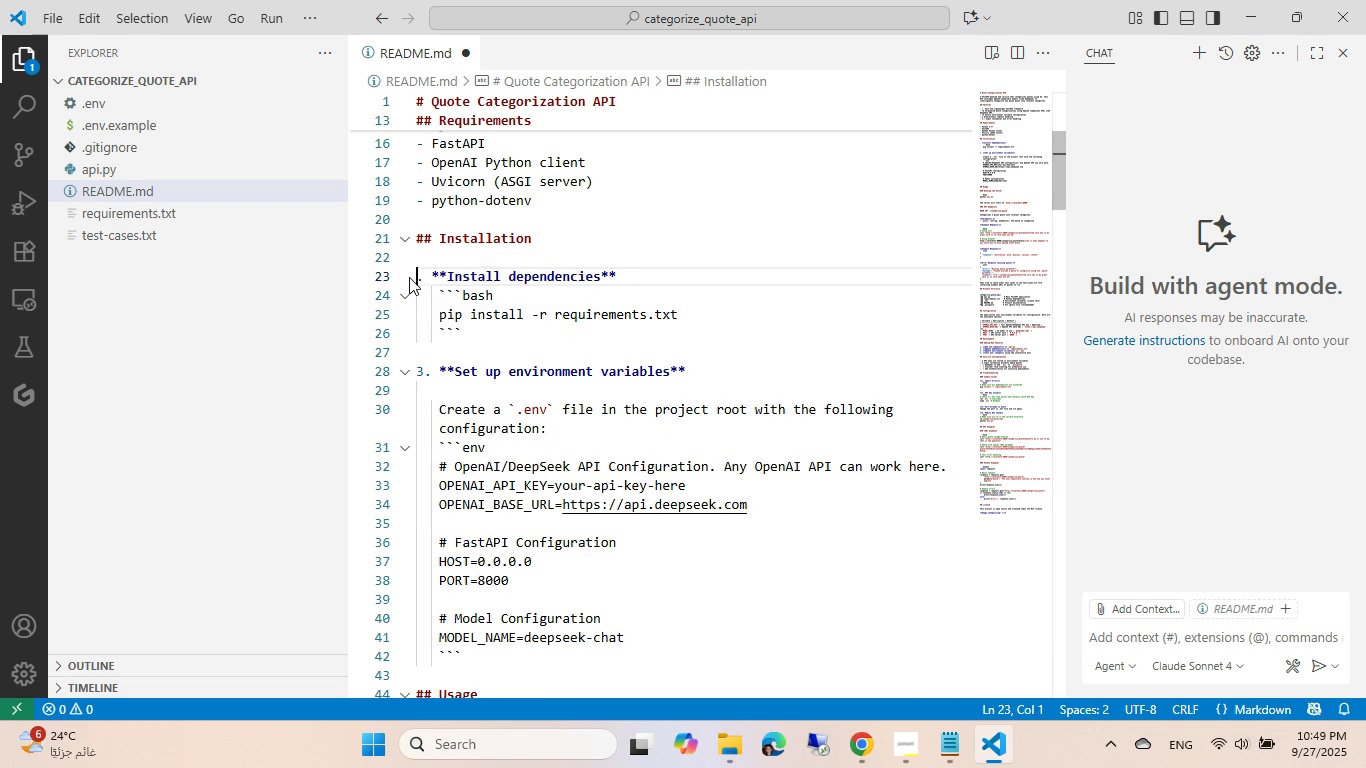 
key(Backspace)
 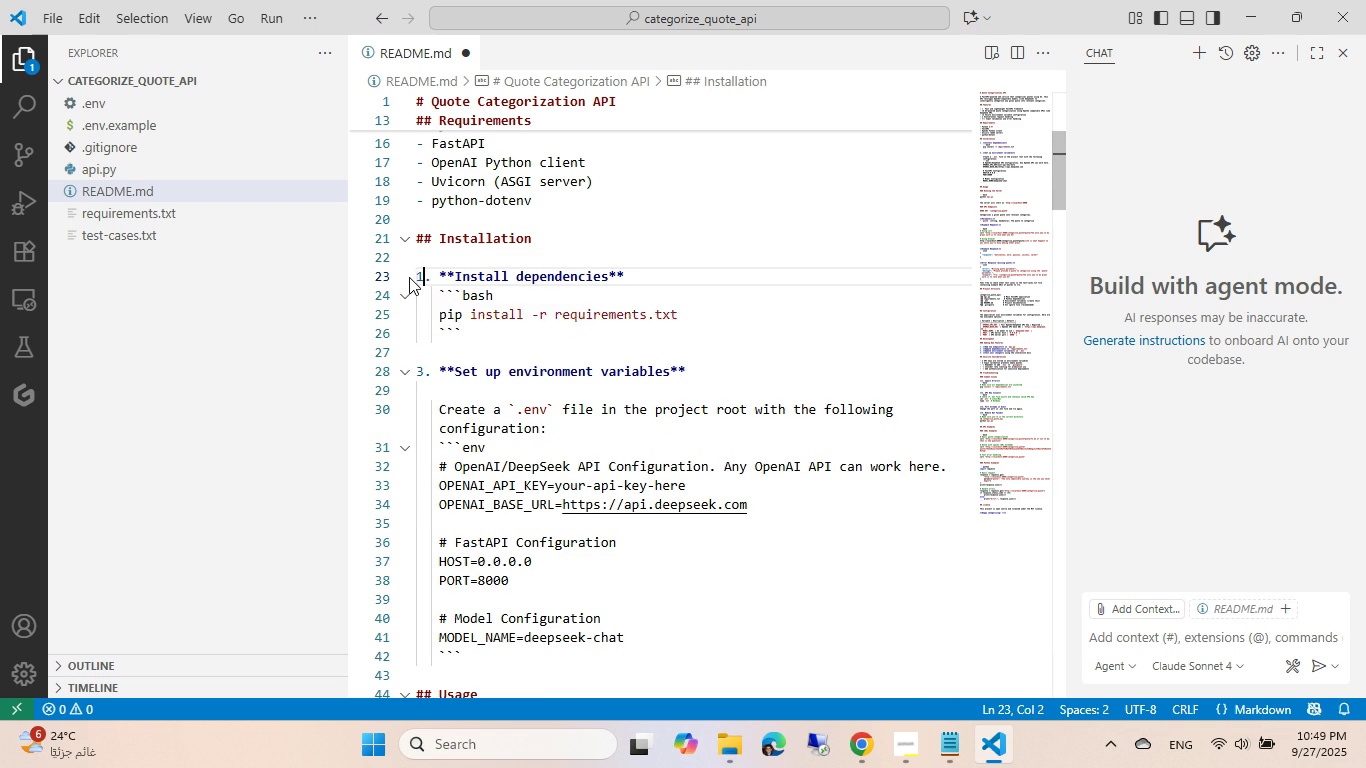 
key(1)
 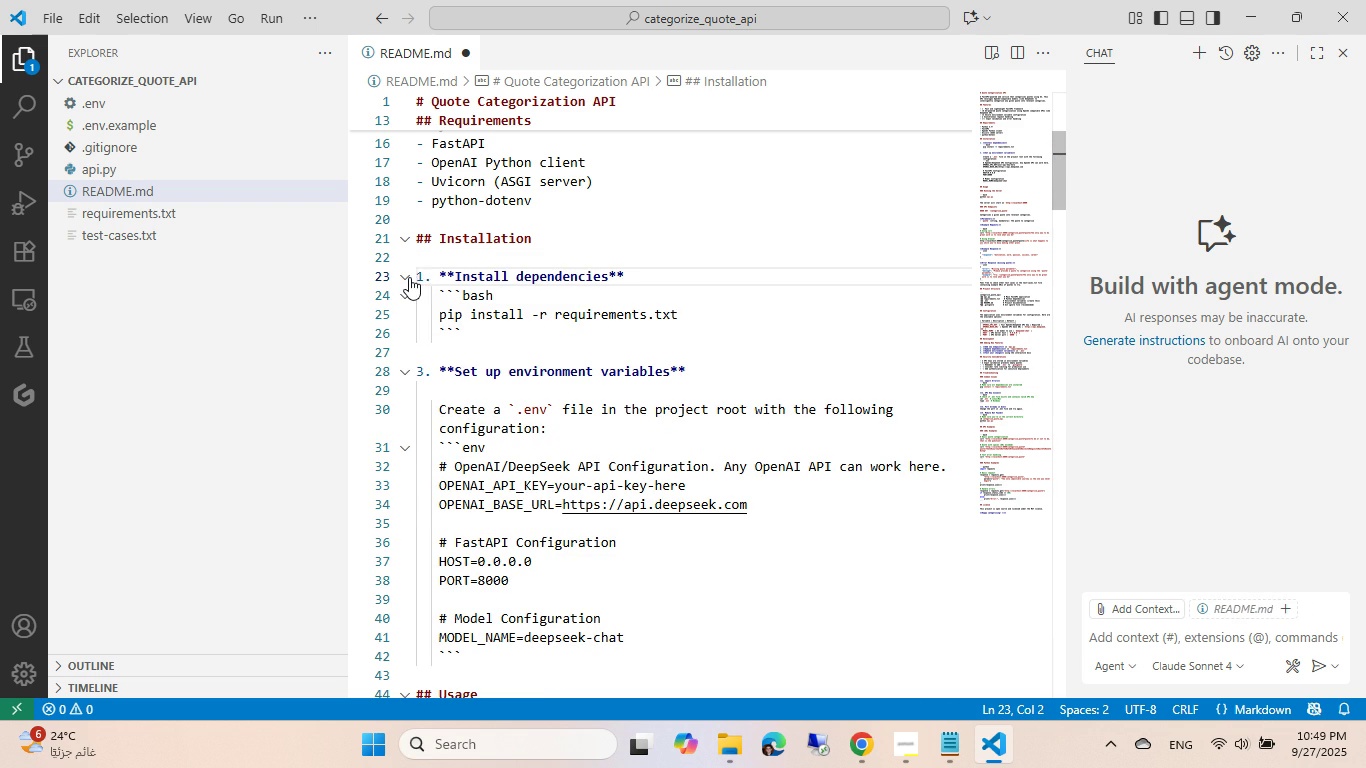 
key(ArrowDown)
 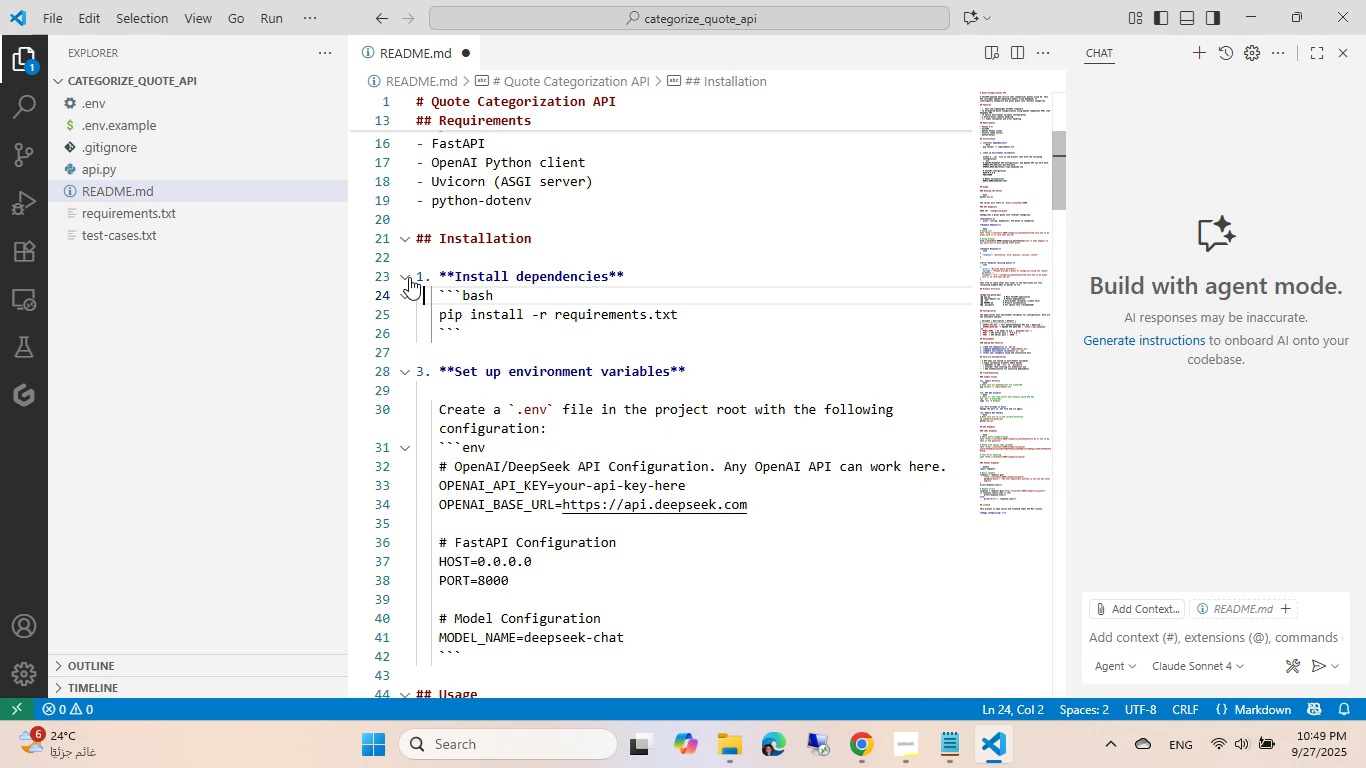 
key(End)
 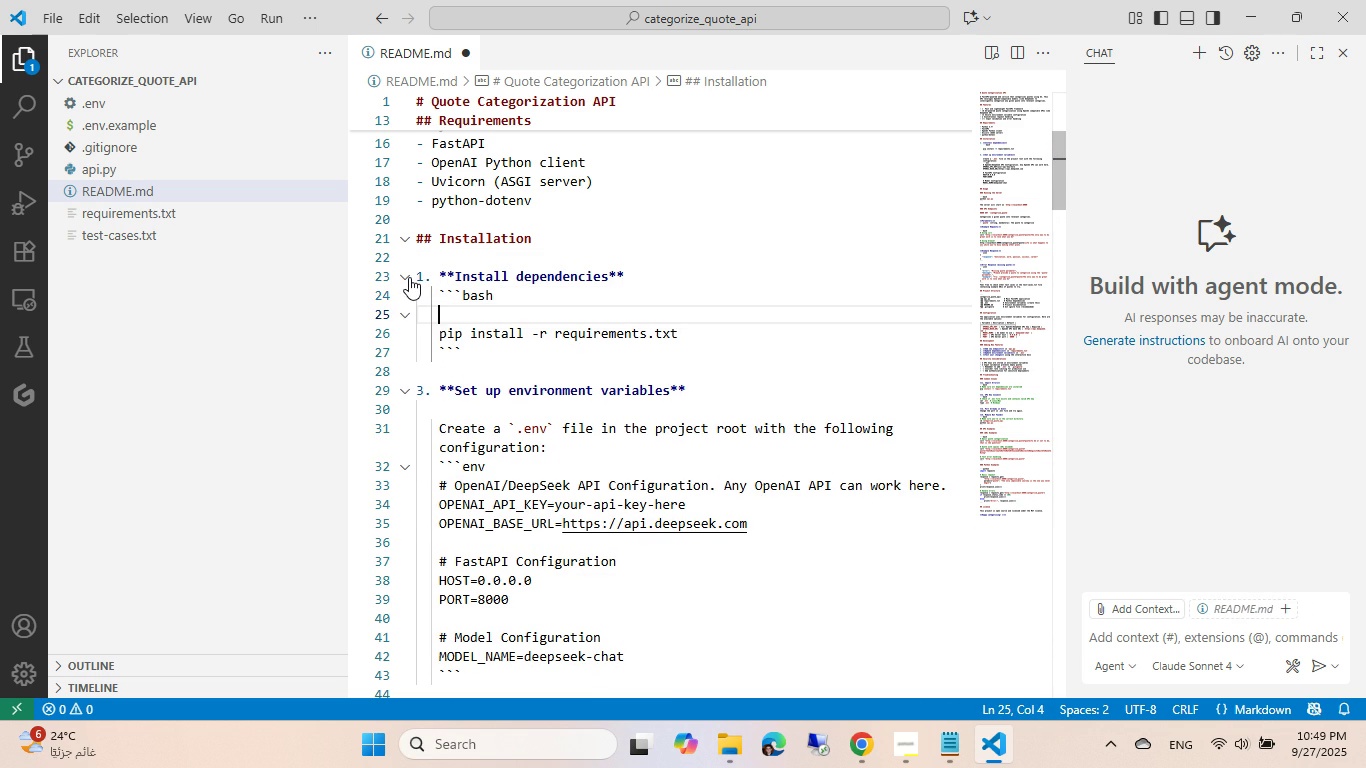 
key(Enter)
 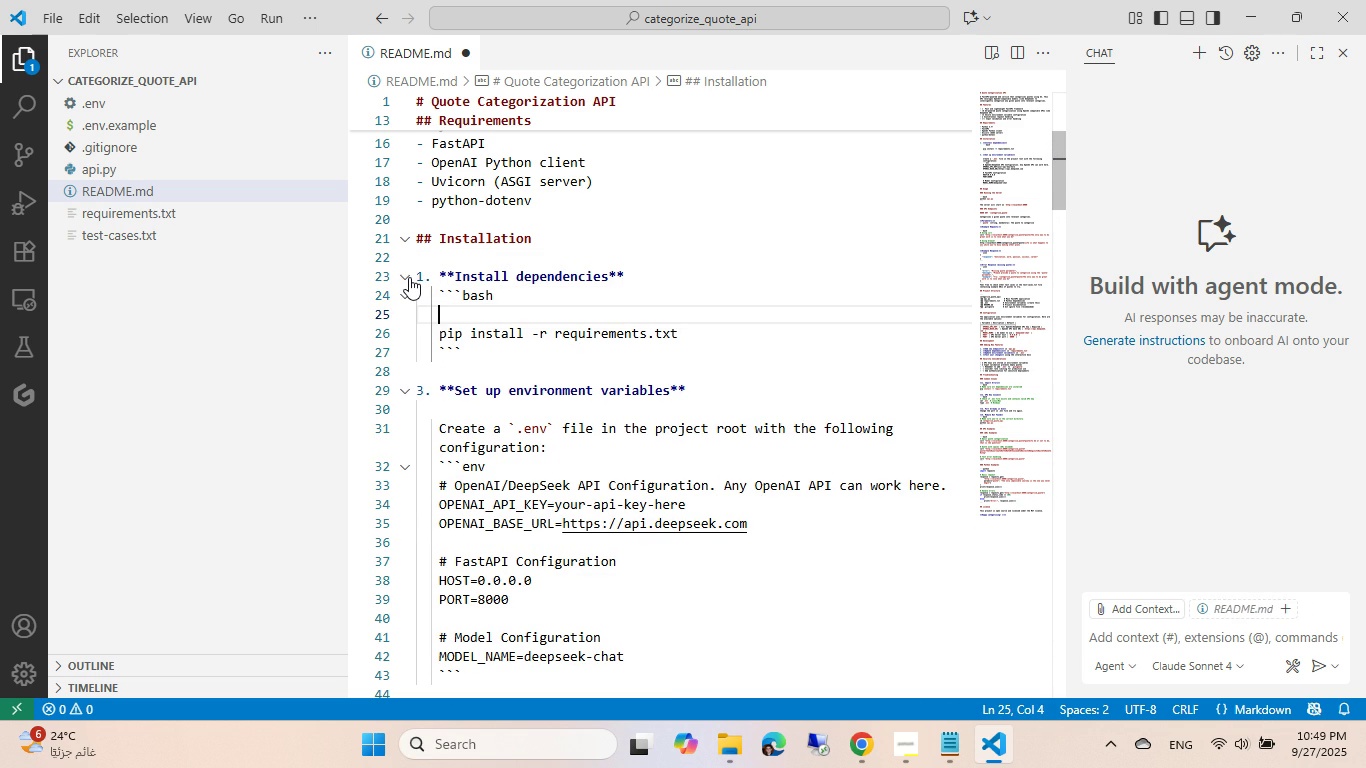 
key(Tab)
key(Tab)
key(Backspace)
key(Backspace)
type(cd )
 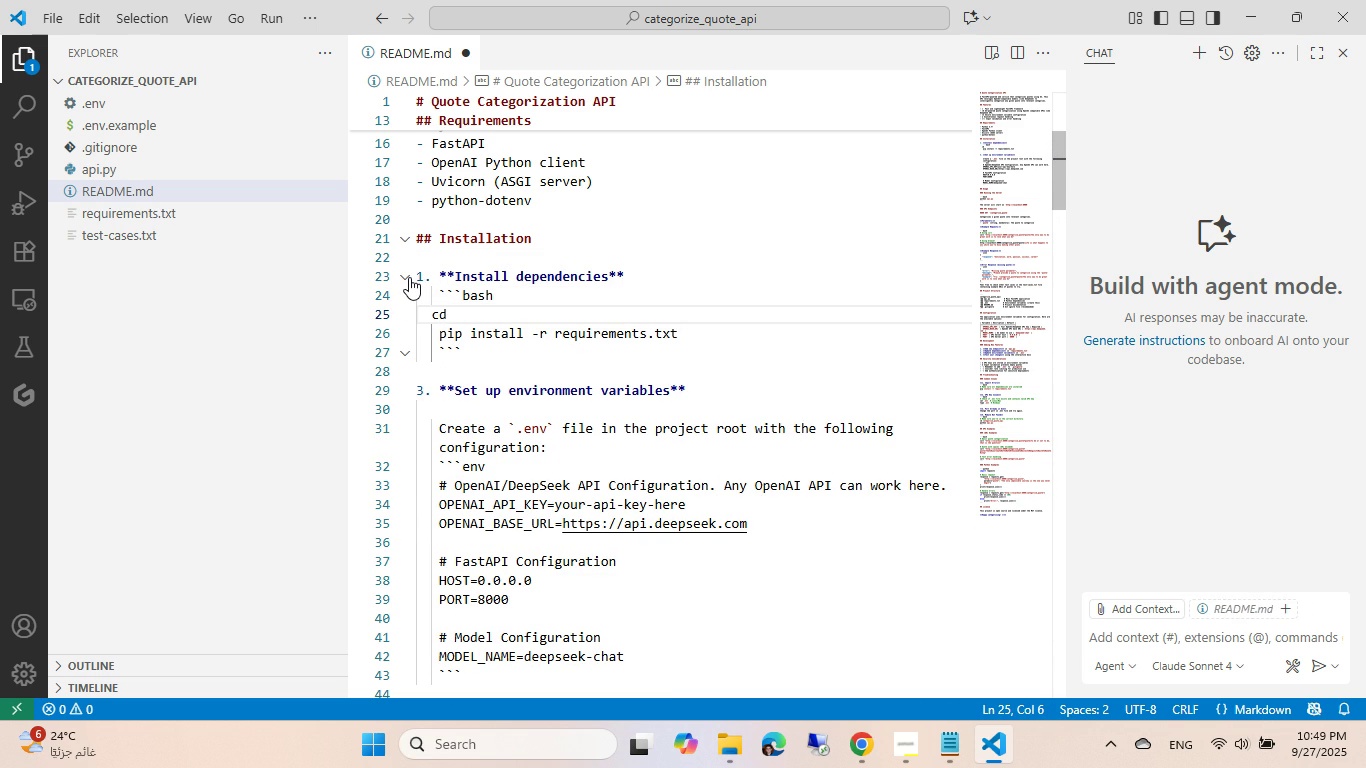 
key(ArrowLeft)
 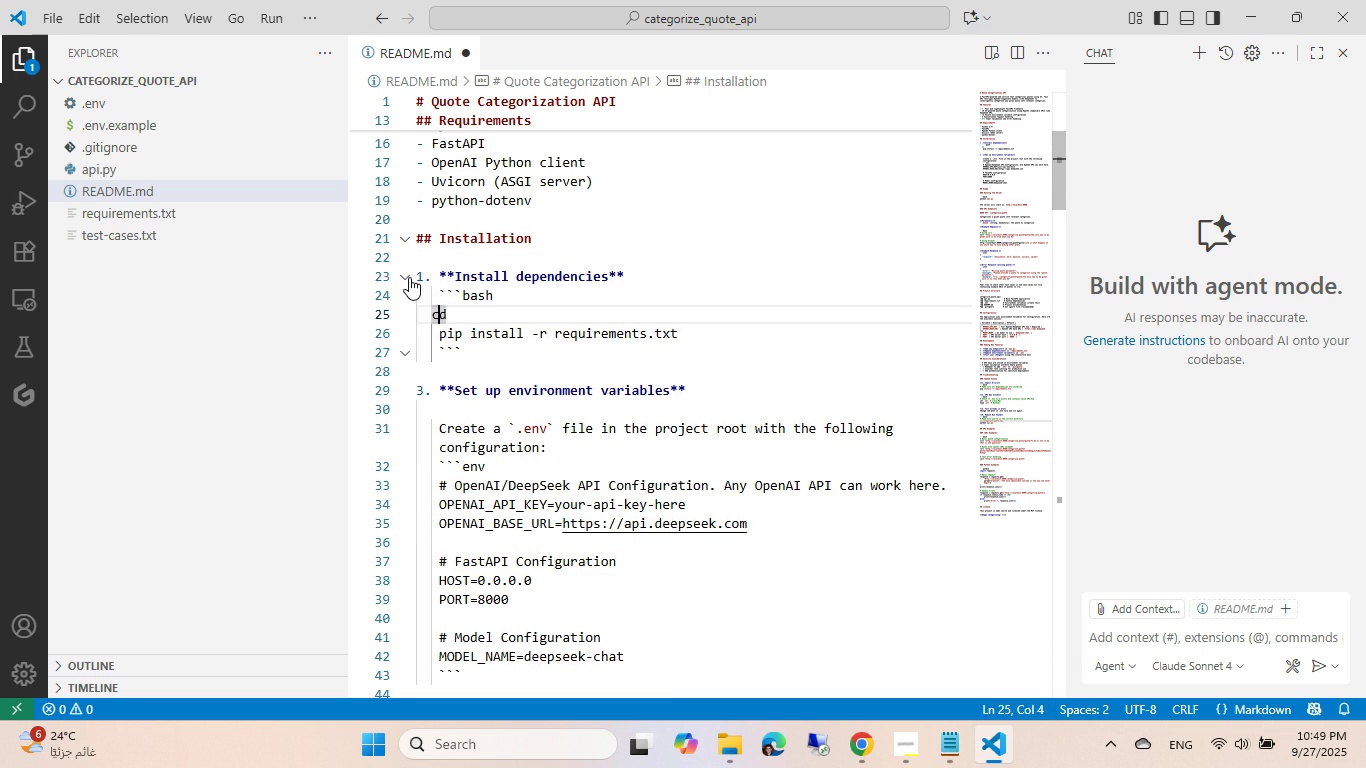 
key(ArrowLeft)
 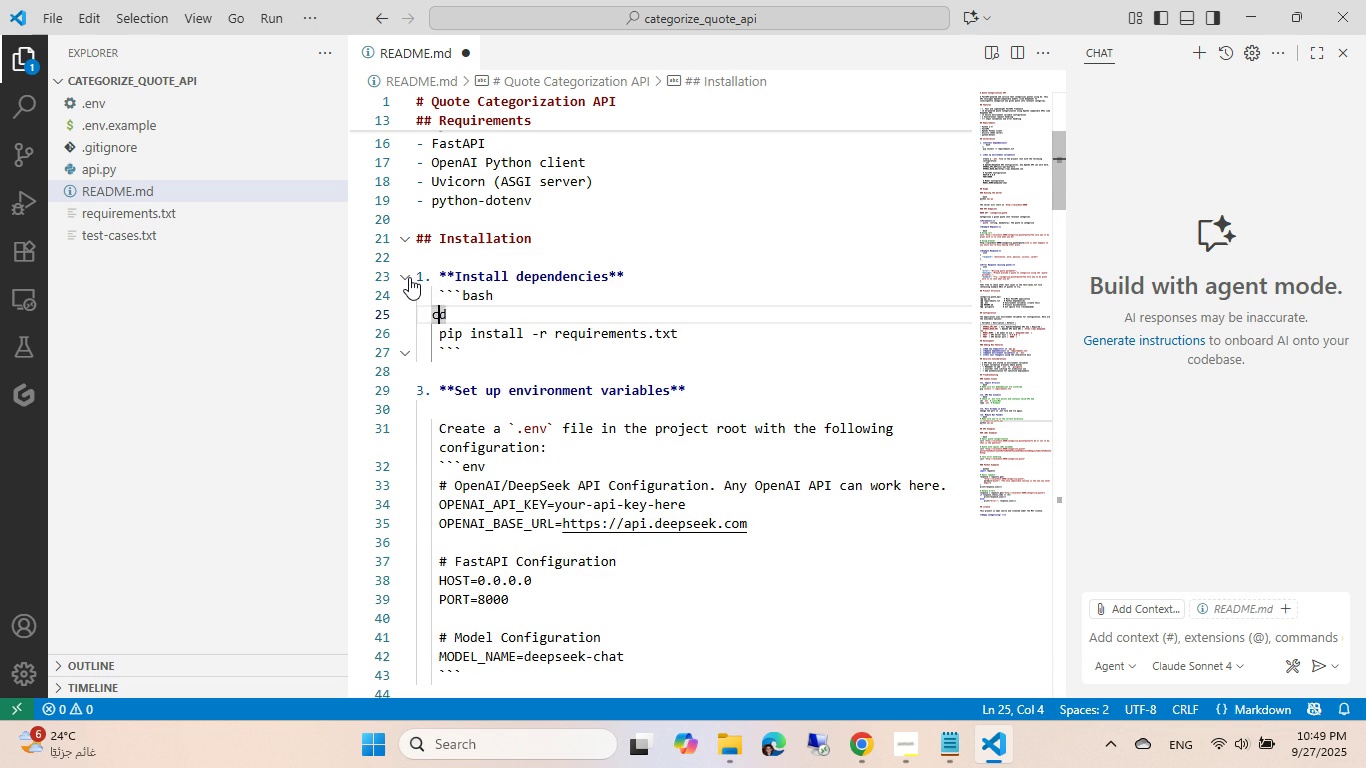 
key(ArrowLeft)
 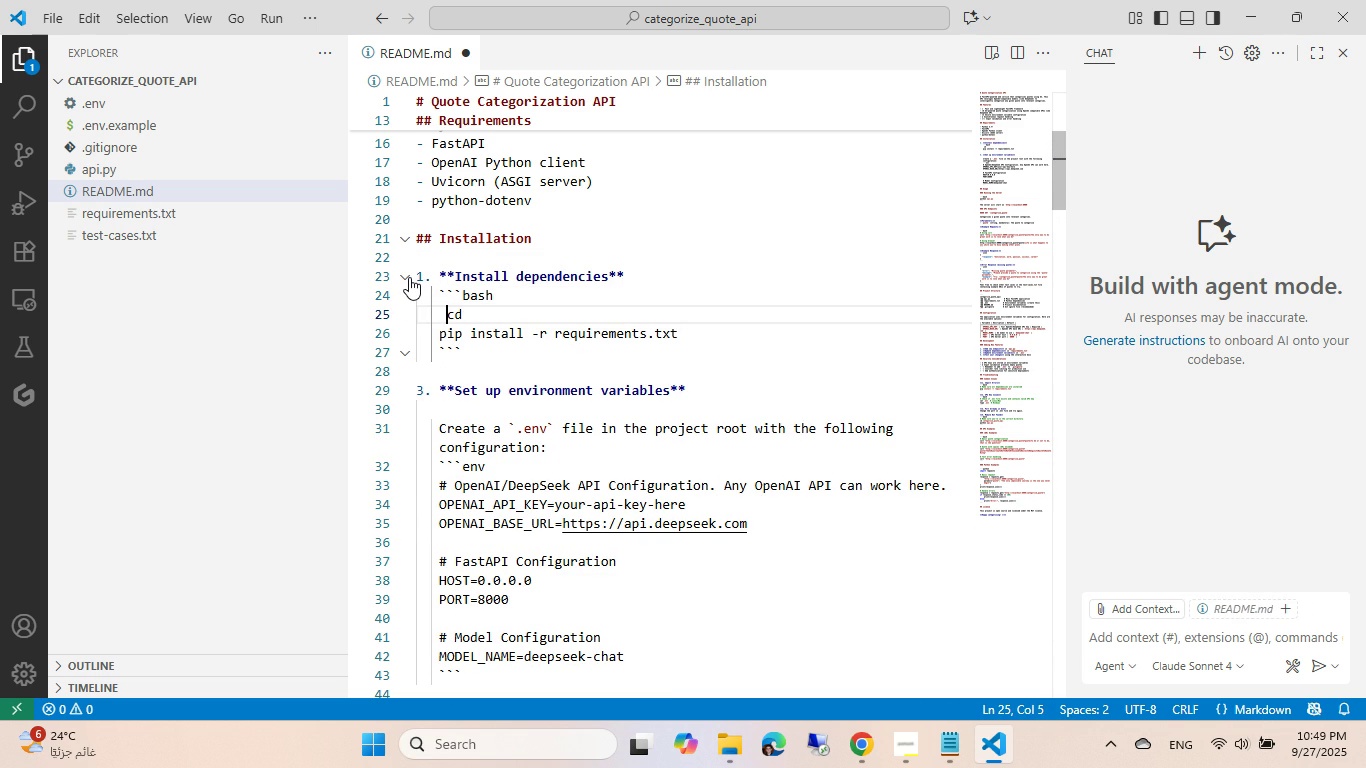 
key(Tab)
 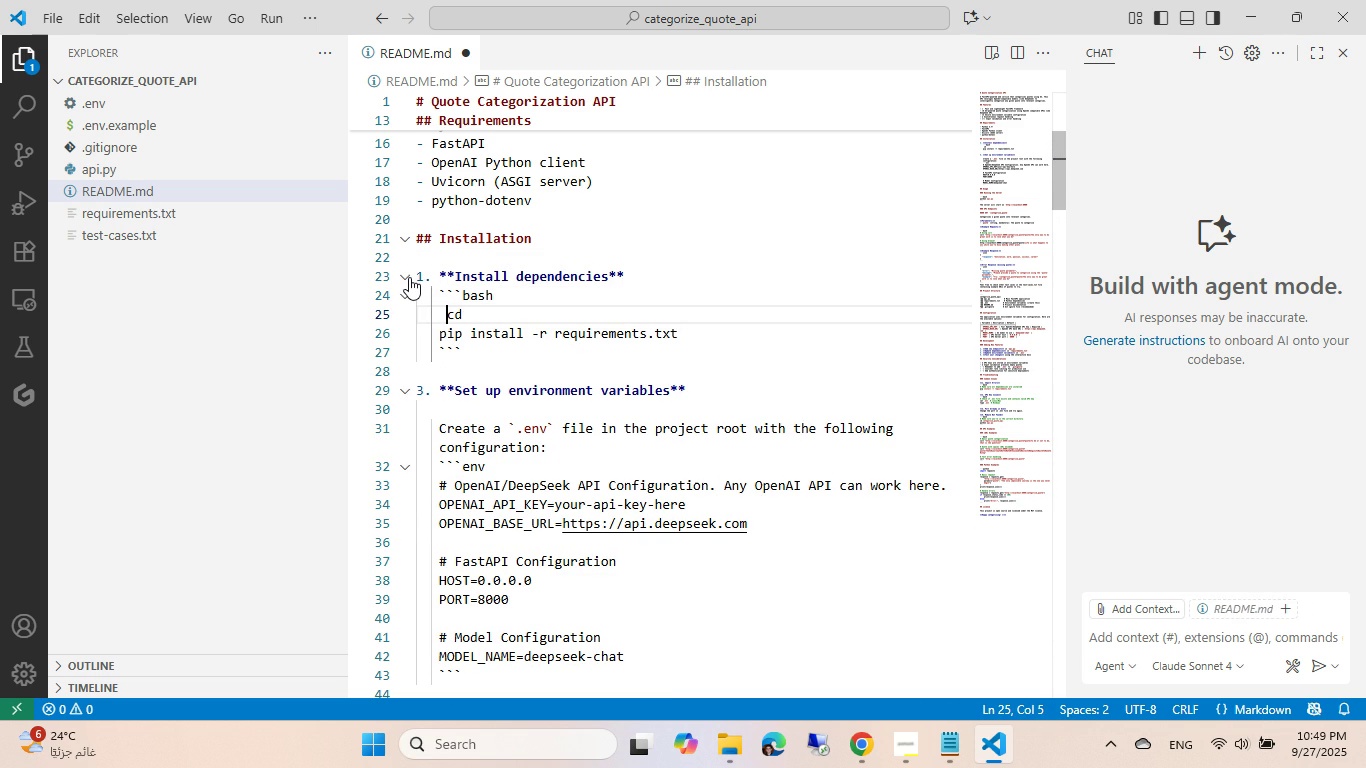 
key(Backspace)
 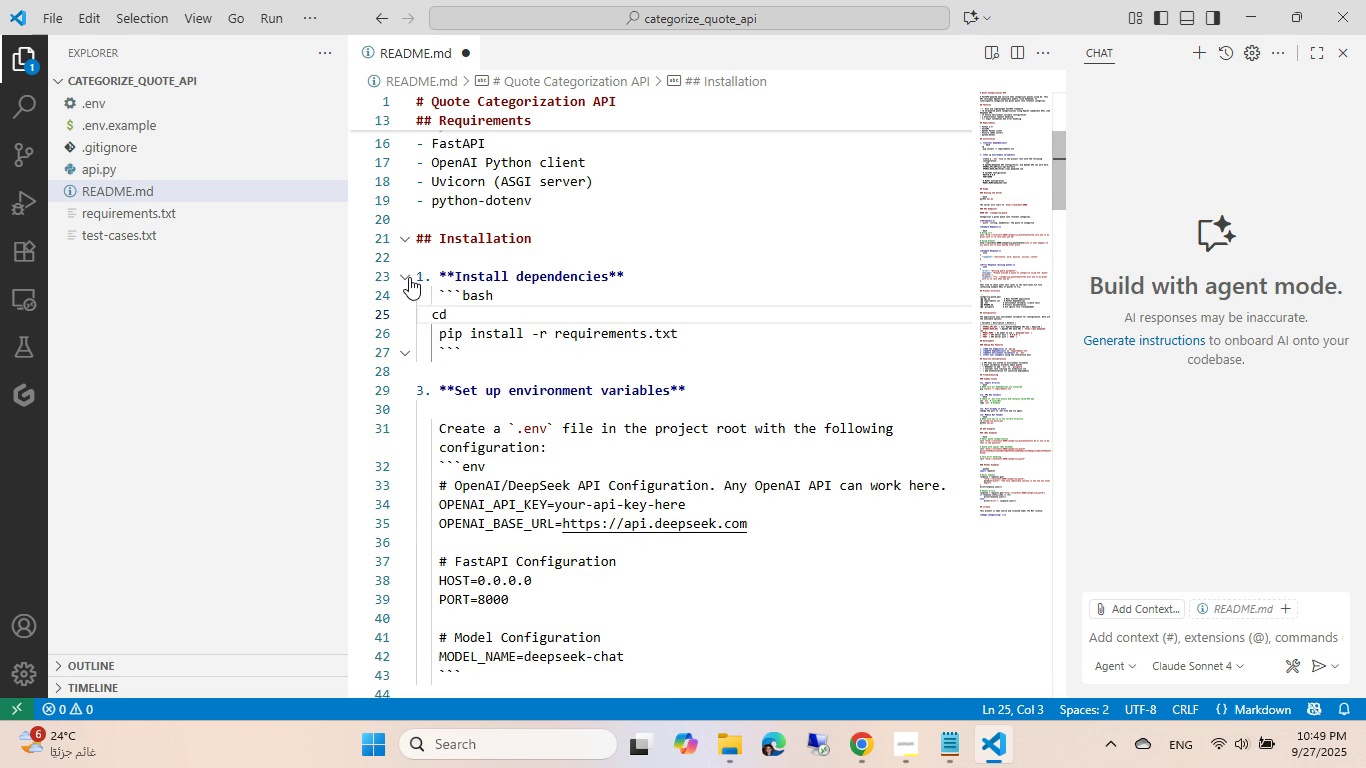 
key(Space)
 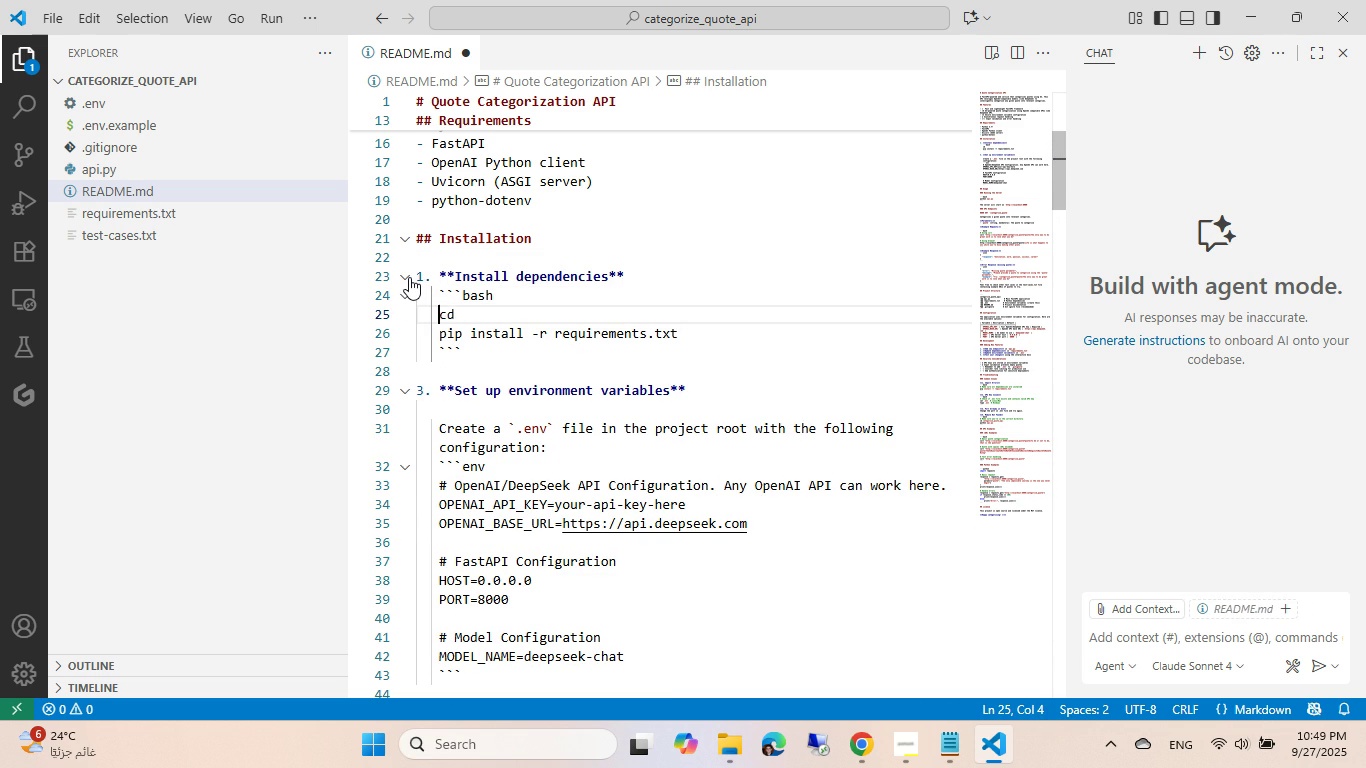 
key(ArrowRight)
 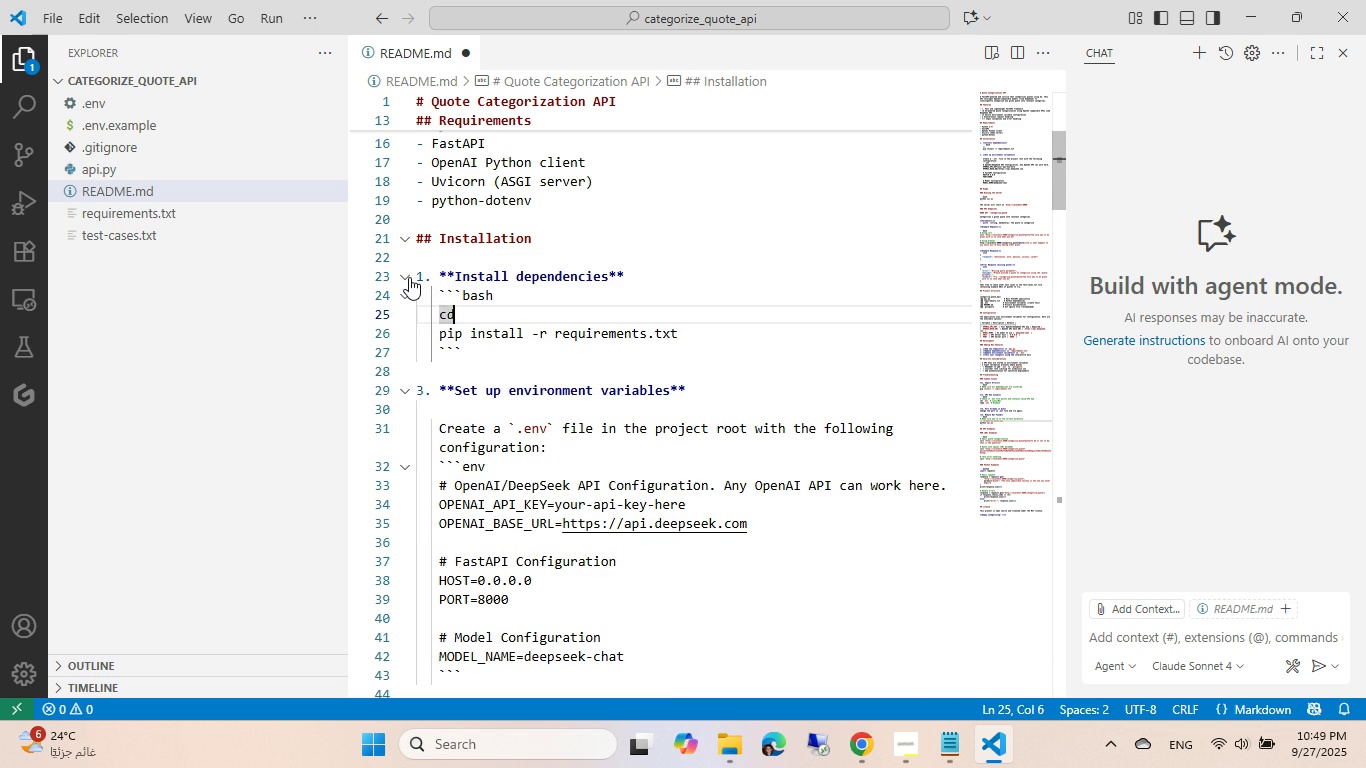 
key(ArrowRight)
 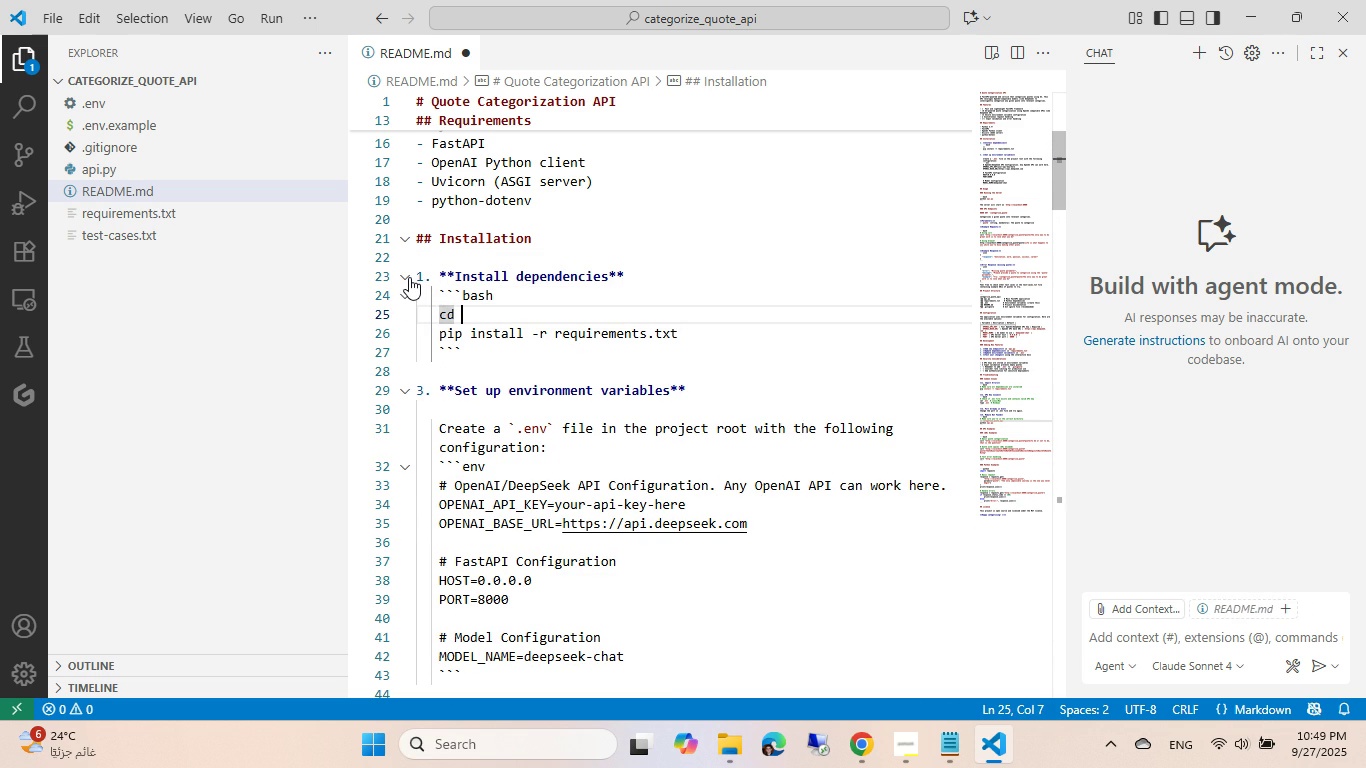 
key(ArrowRight)
 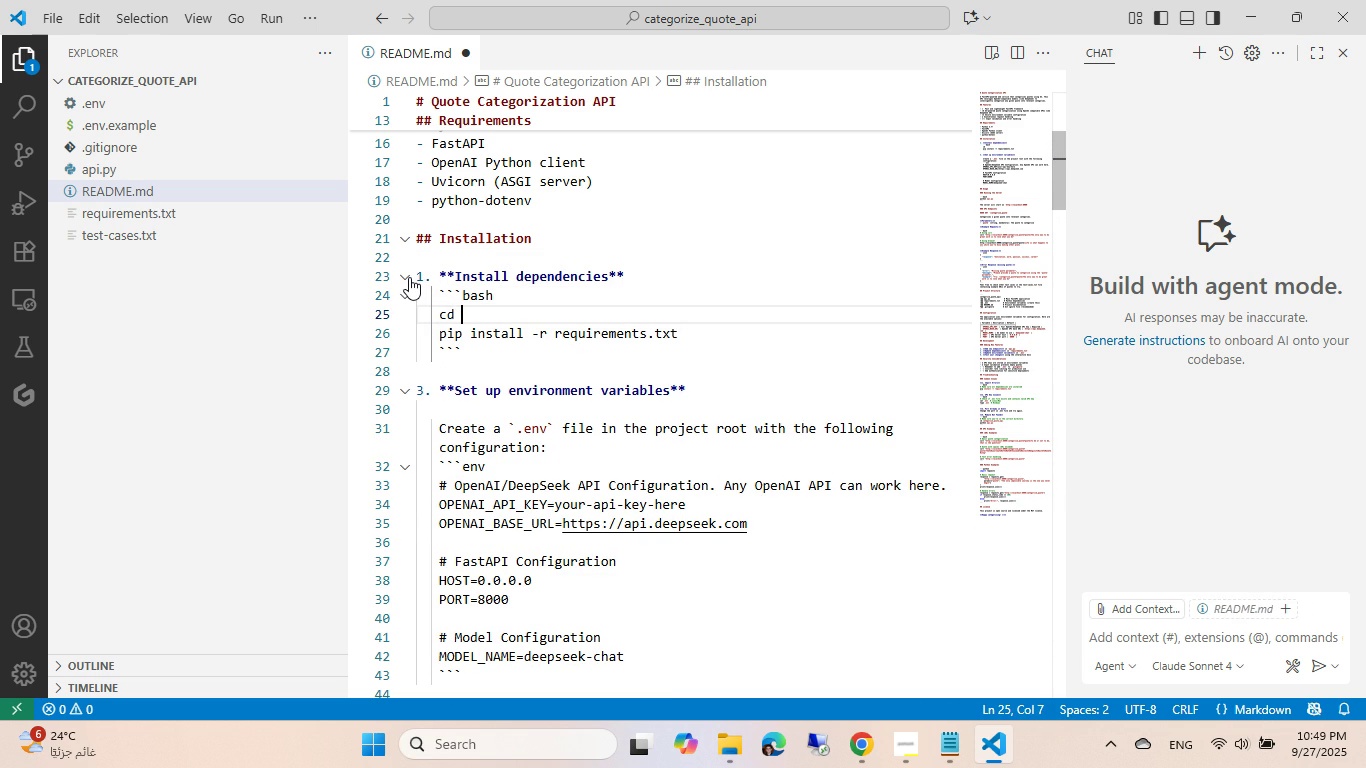 
type(categorize_quote-api)
 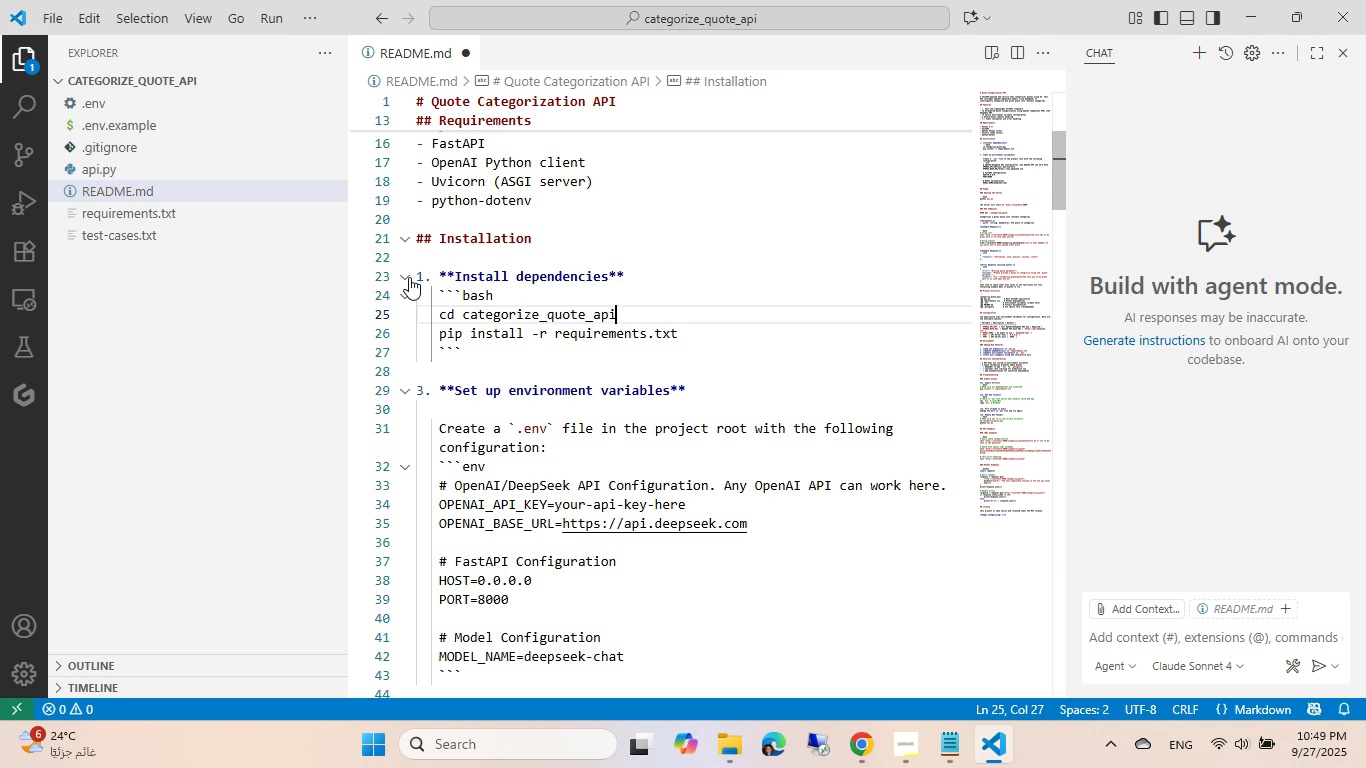 
key(Control+ControlLeft)
 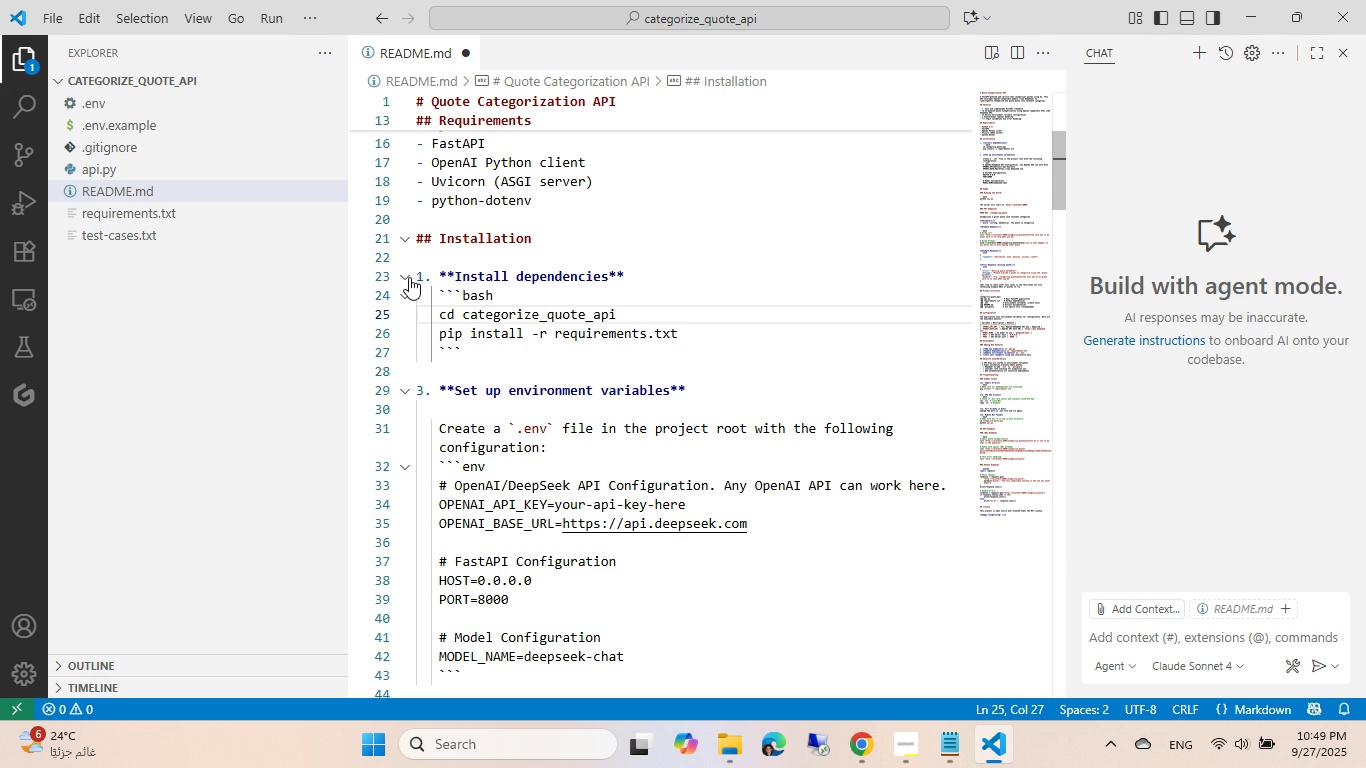 
key(Control+S)